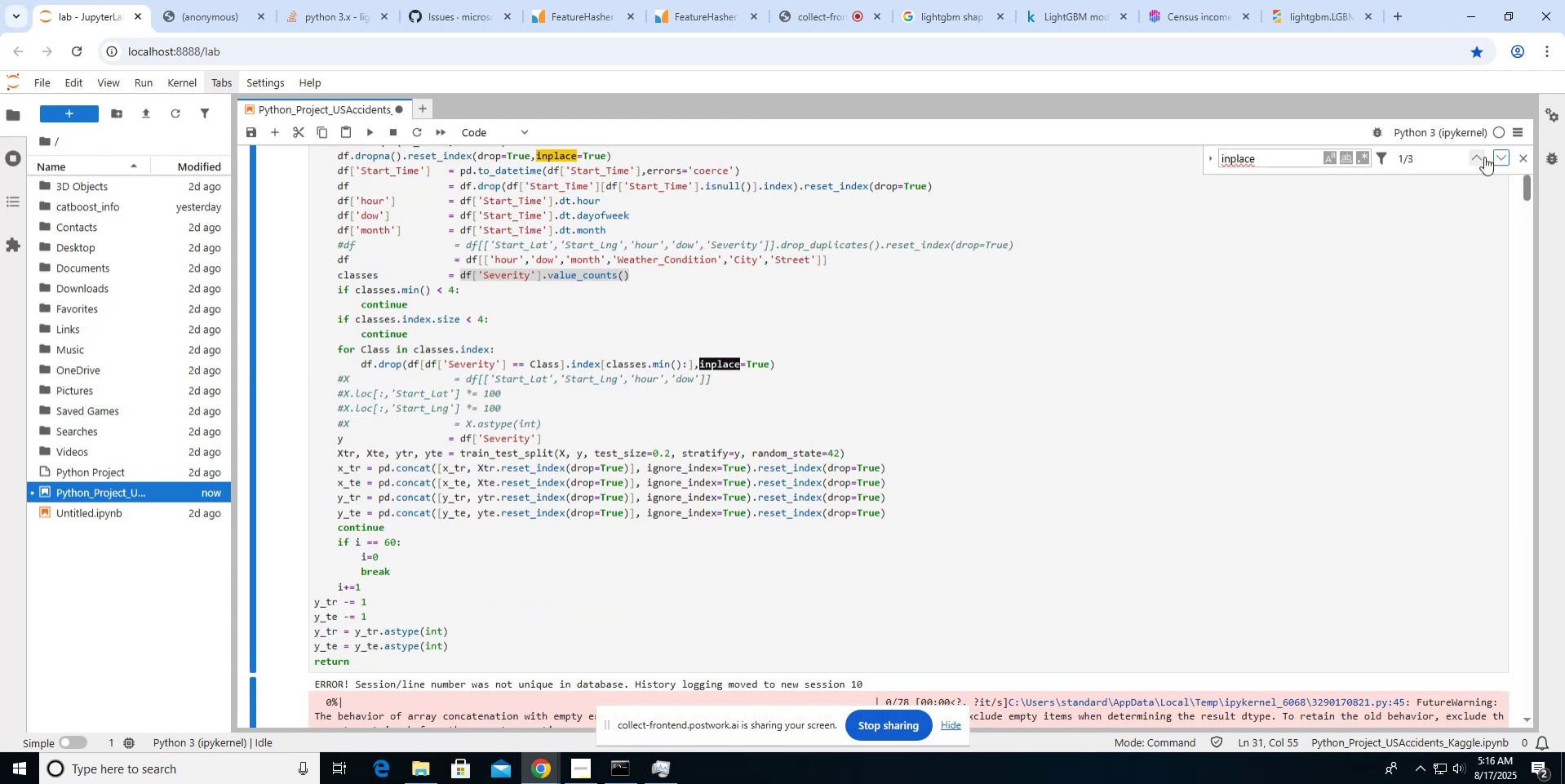 
left_click([1481, 157])
 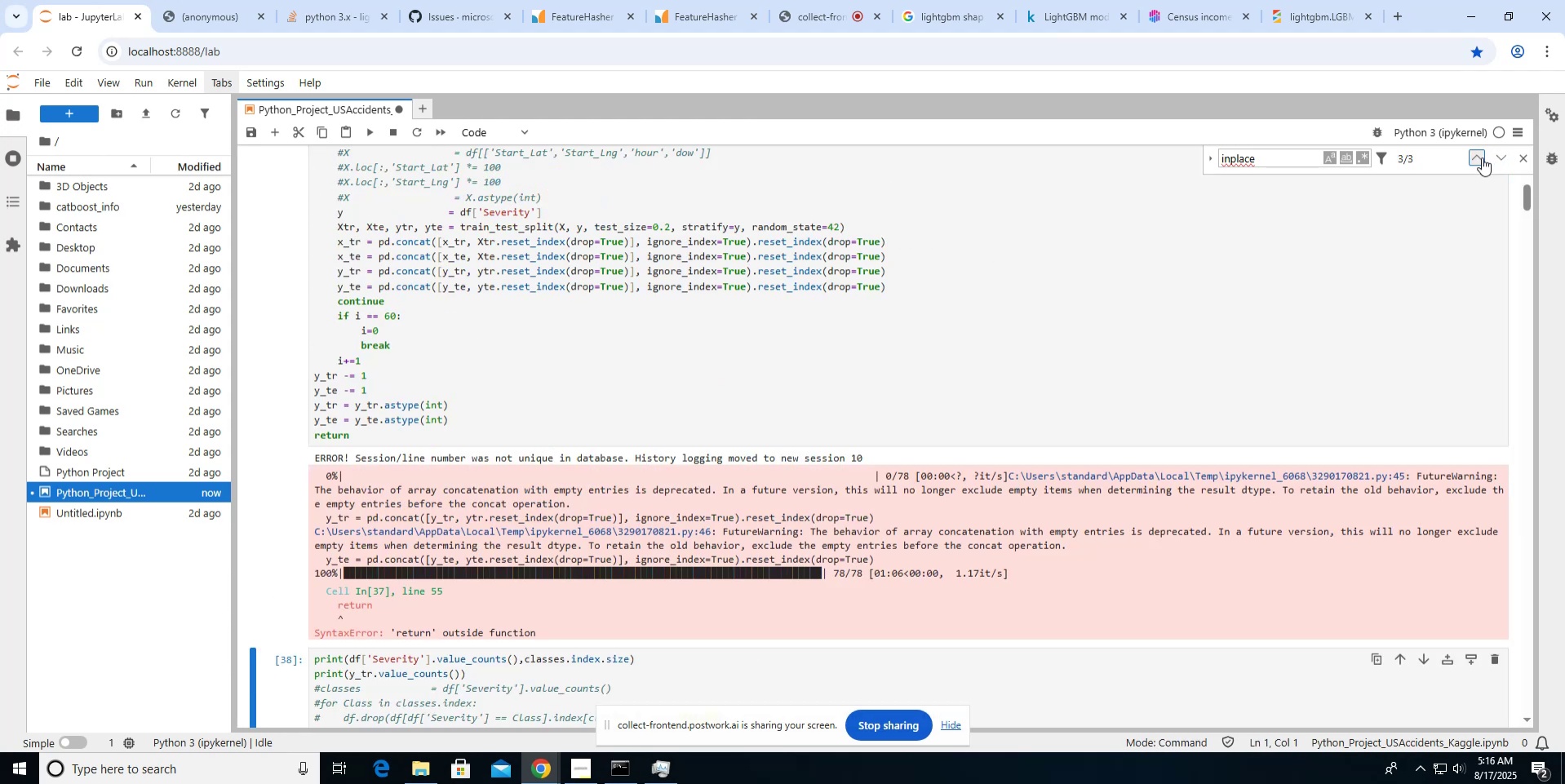 
left_click([1482, 157])
 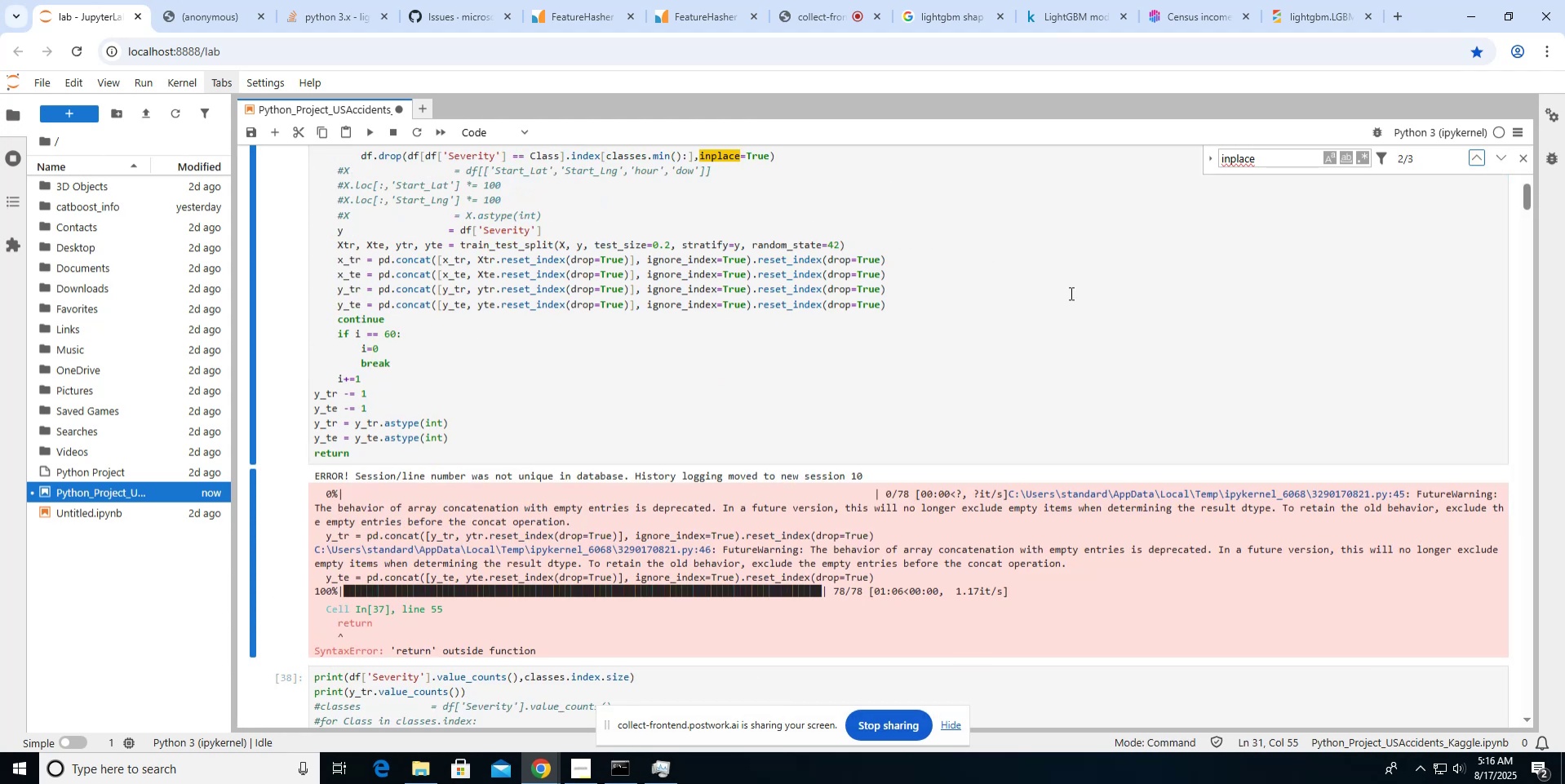 
scroll: coordinate [924, 291], scroll_direction: up, amount: 3.0
 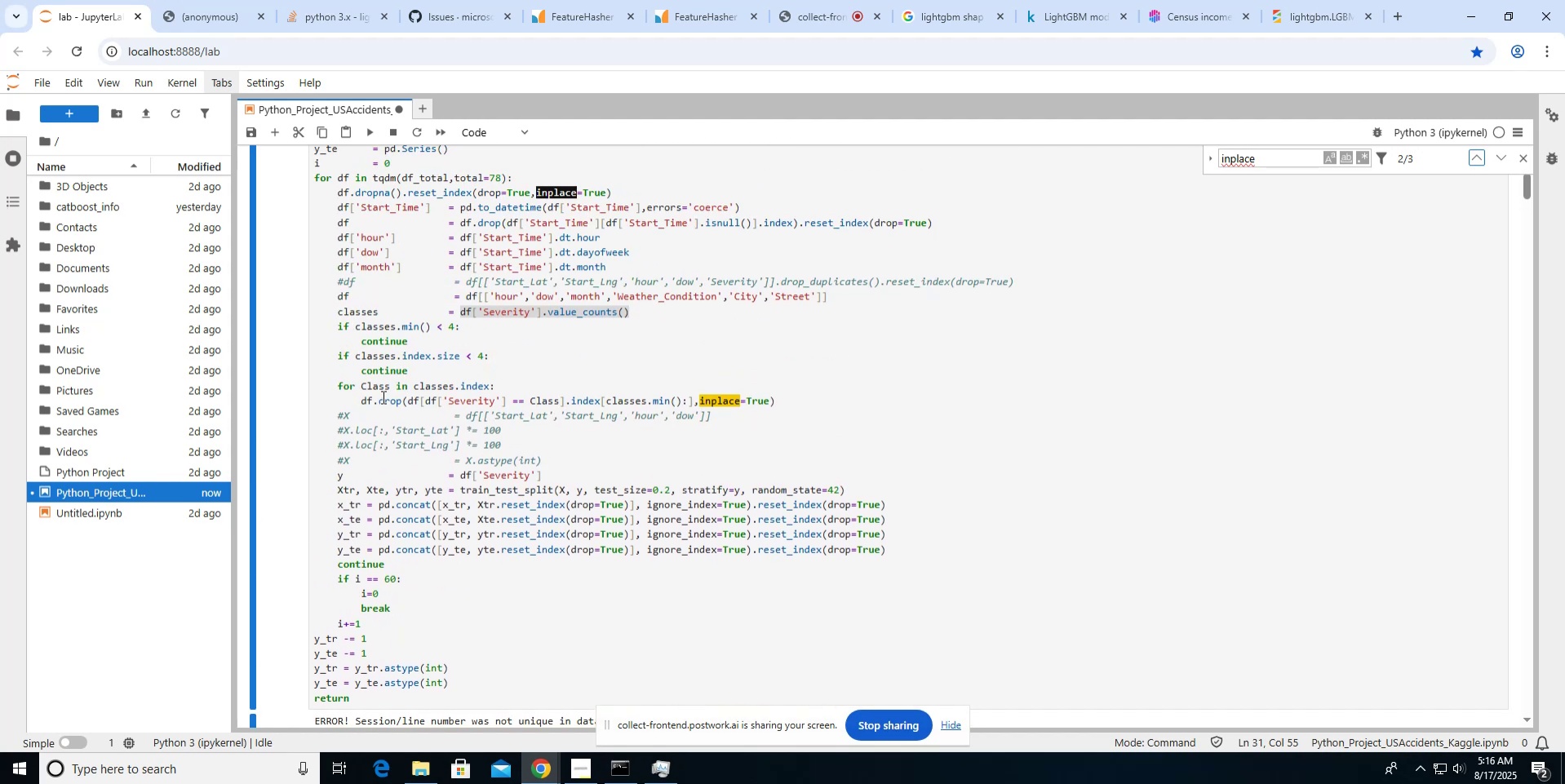 
wait(5.13)
 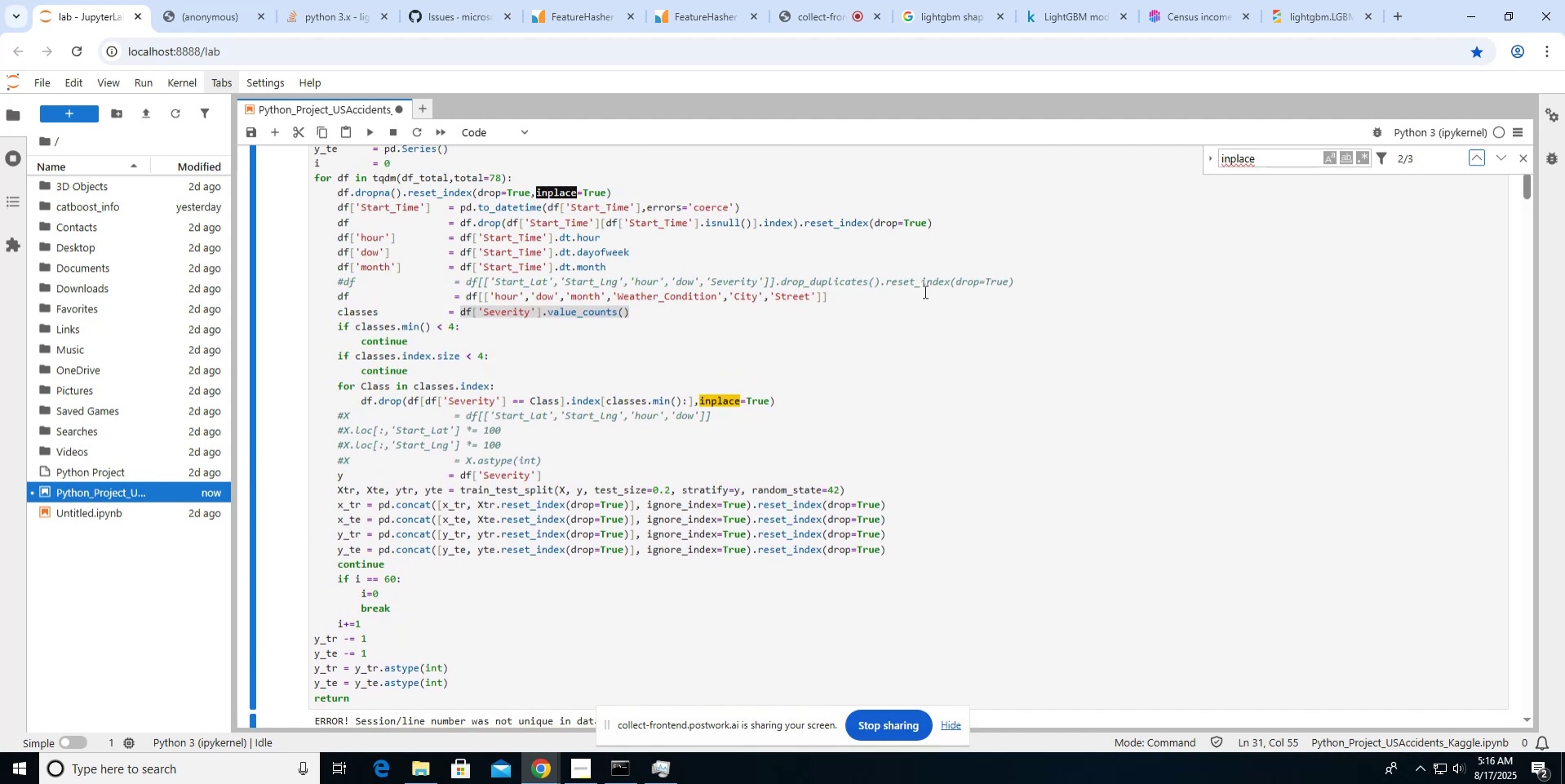 
left_click([527, 337])
 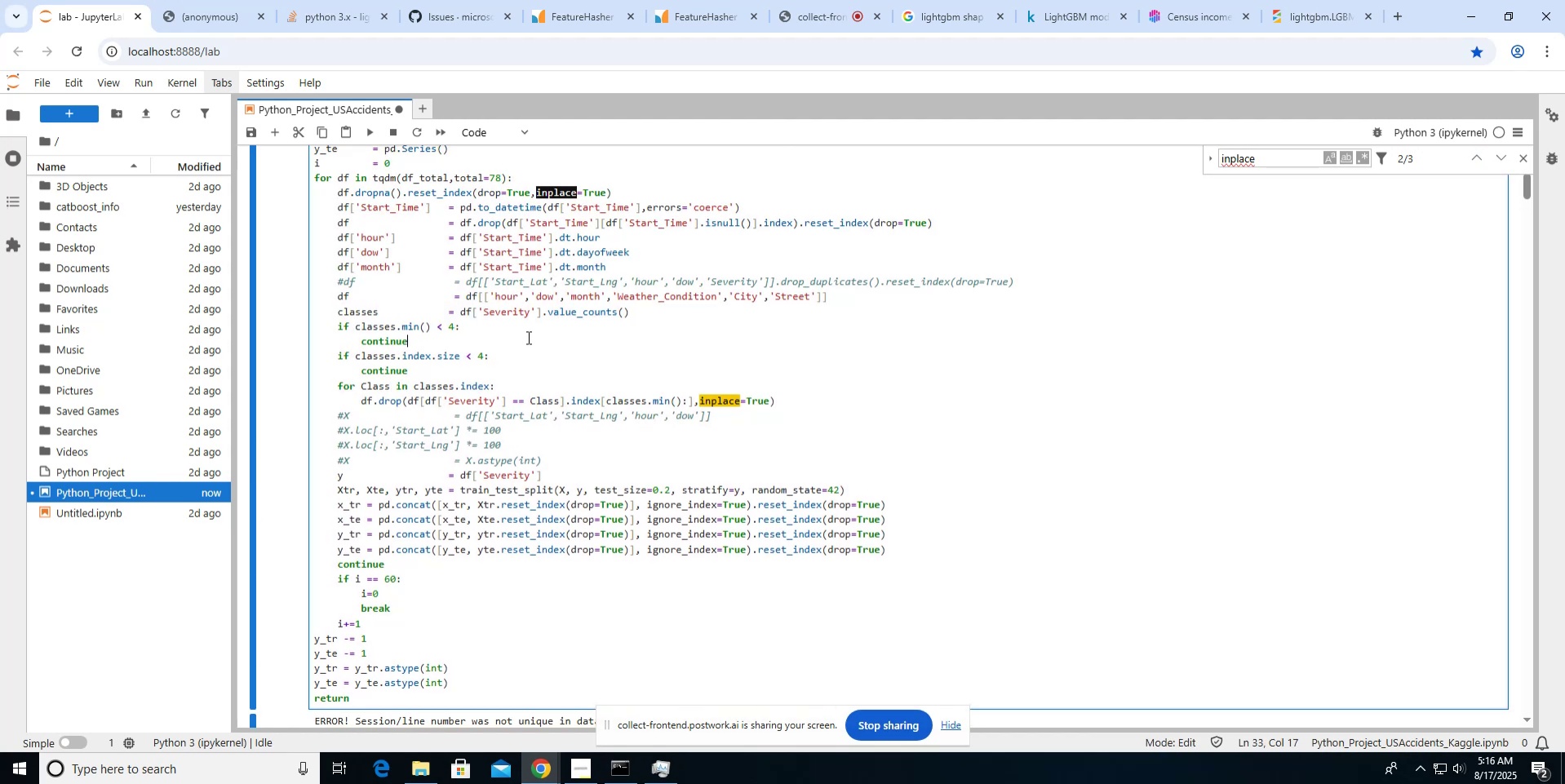 
scroll: coordinate [527, 337], scroll_direction: up, amount: 8.0
 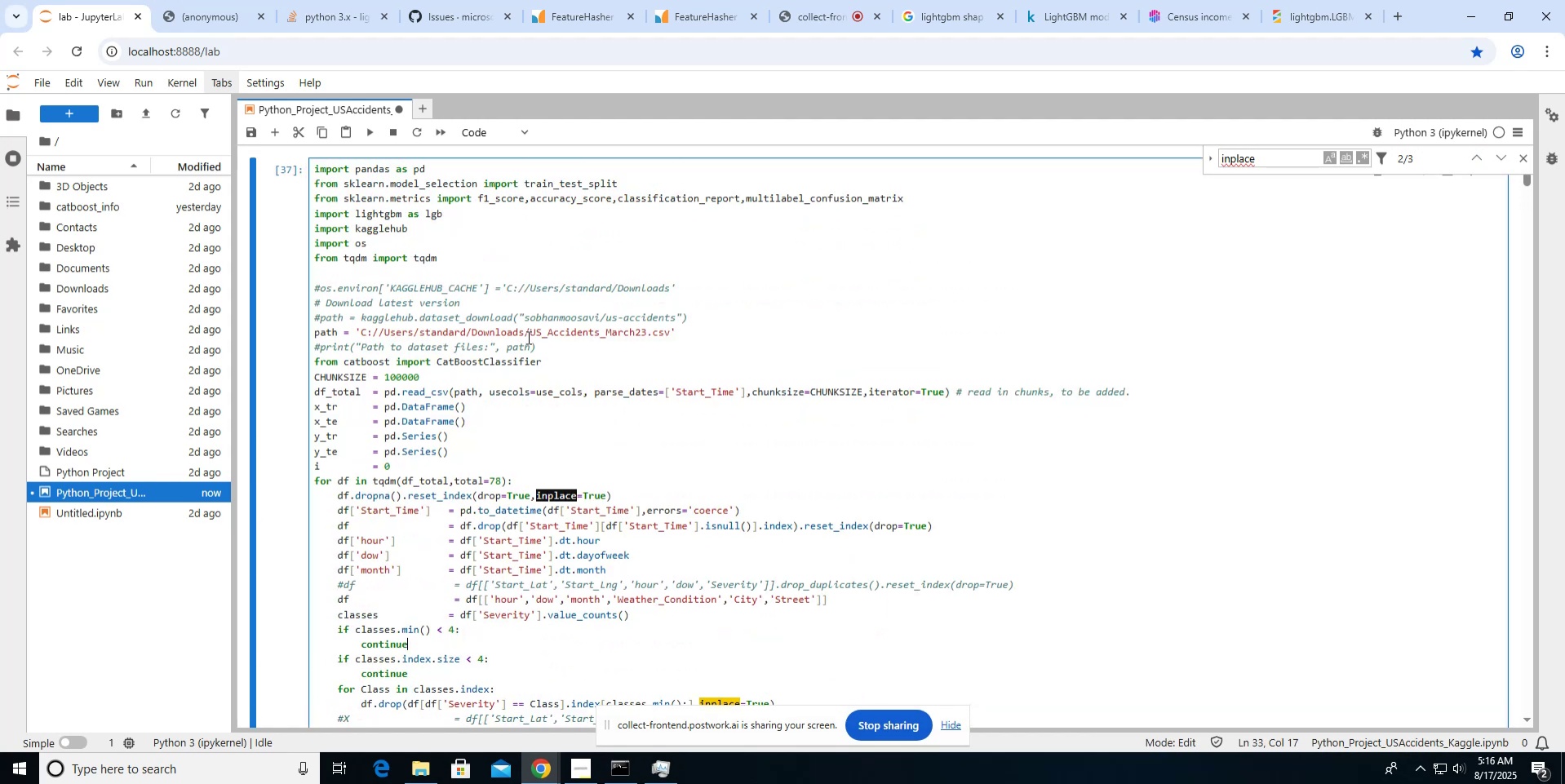 
scroll: coordinate [527, 337], scroll_direction: down, amount: 4.0
 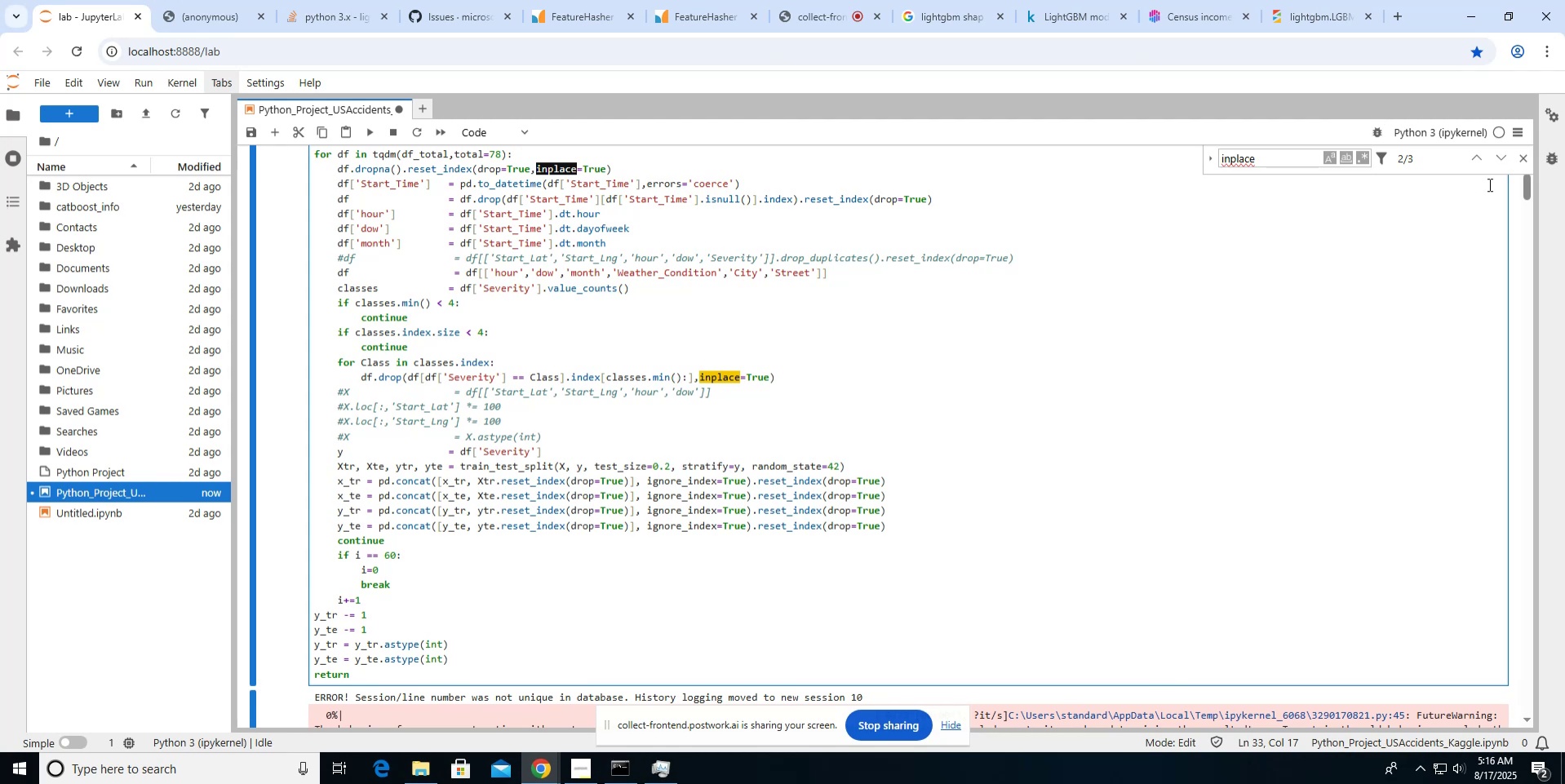 
left_click_drag(start_coordinate=[1526, 184], to_coordinate=[1562, 485])
 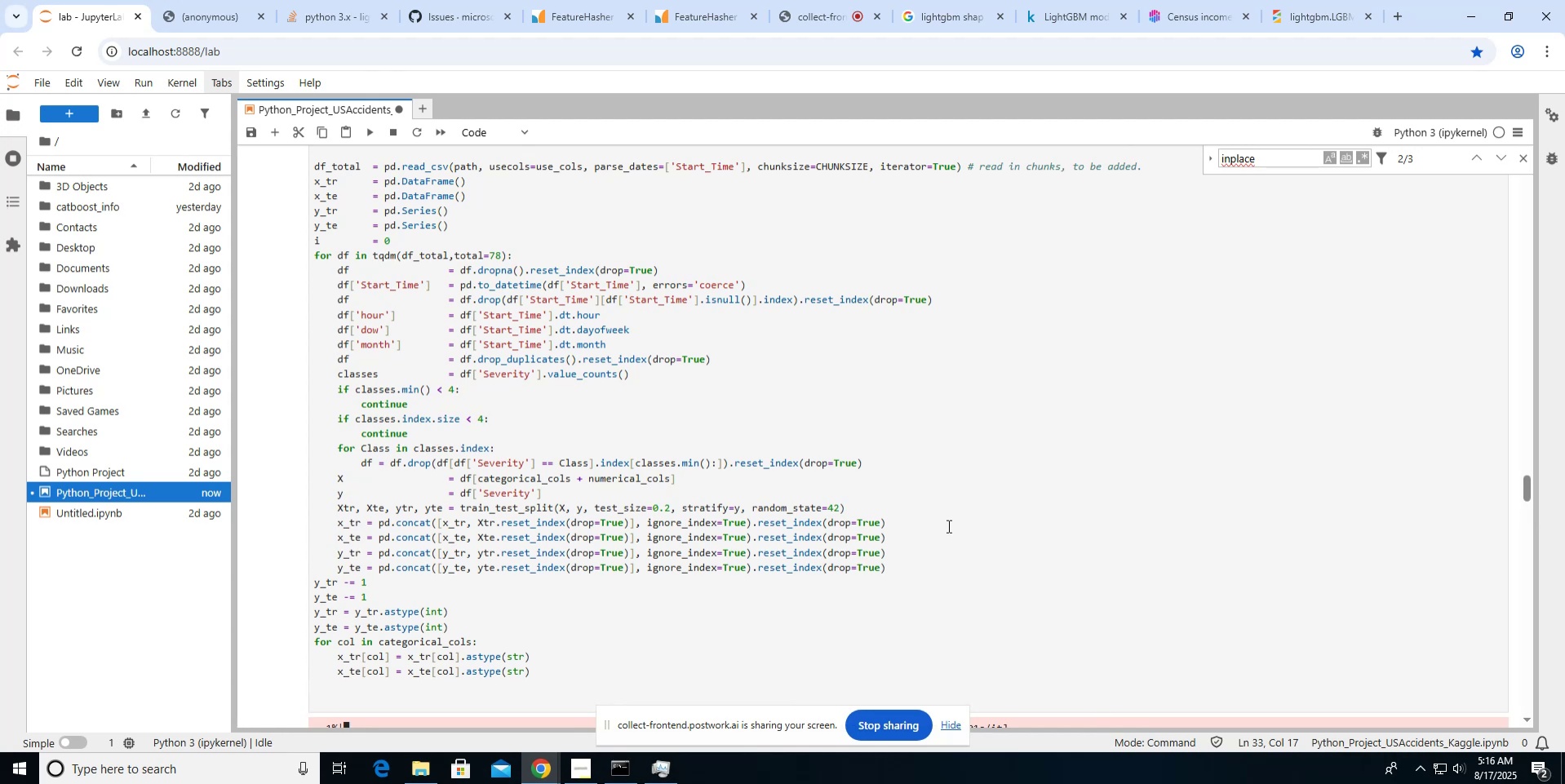 
wait(13.6)
 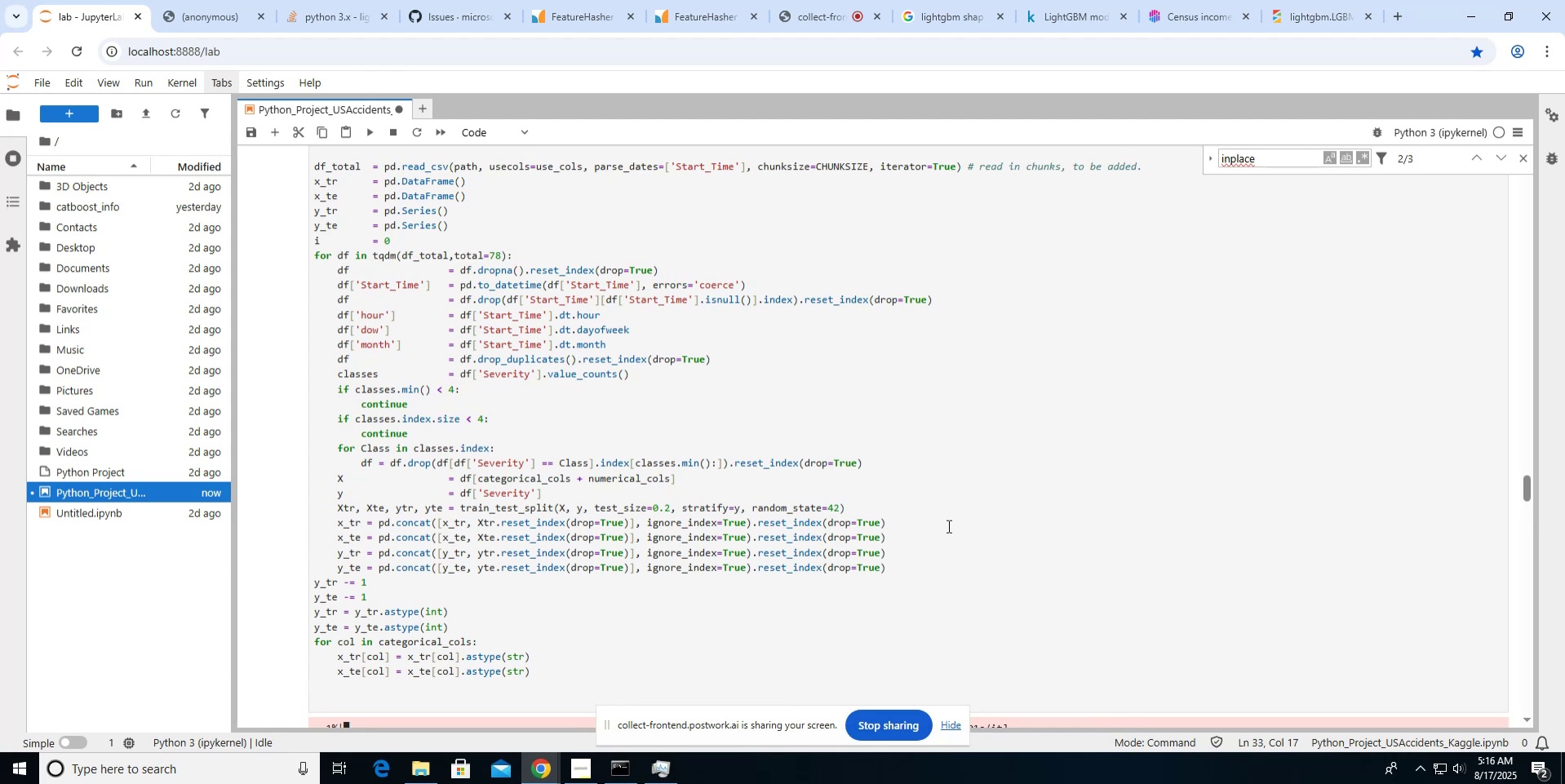 
left_click([815, 10])
 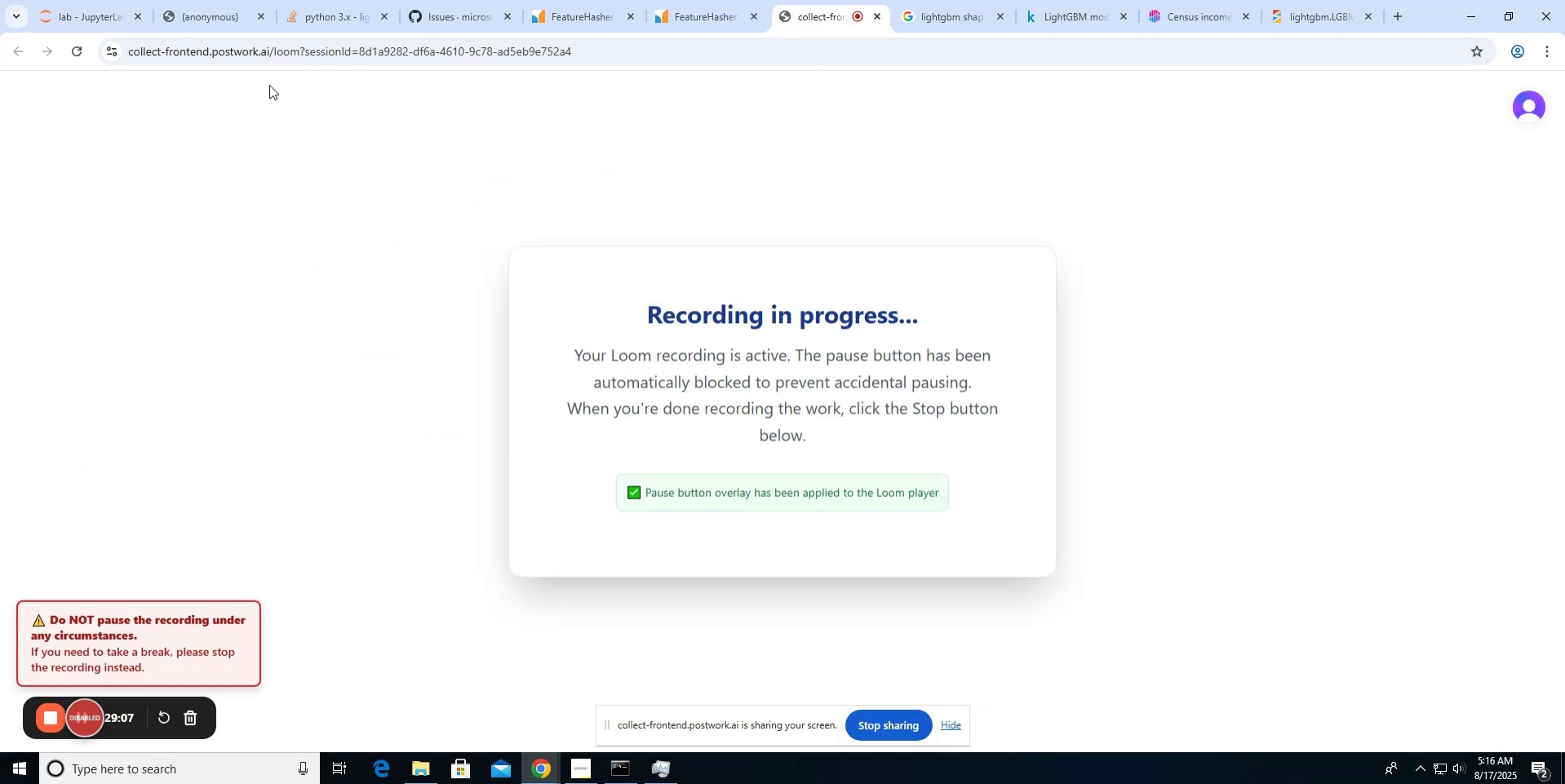 
left_click([117, 29])
 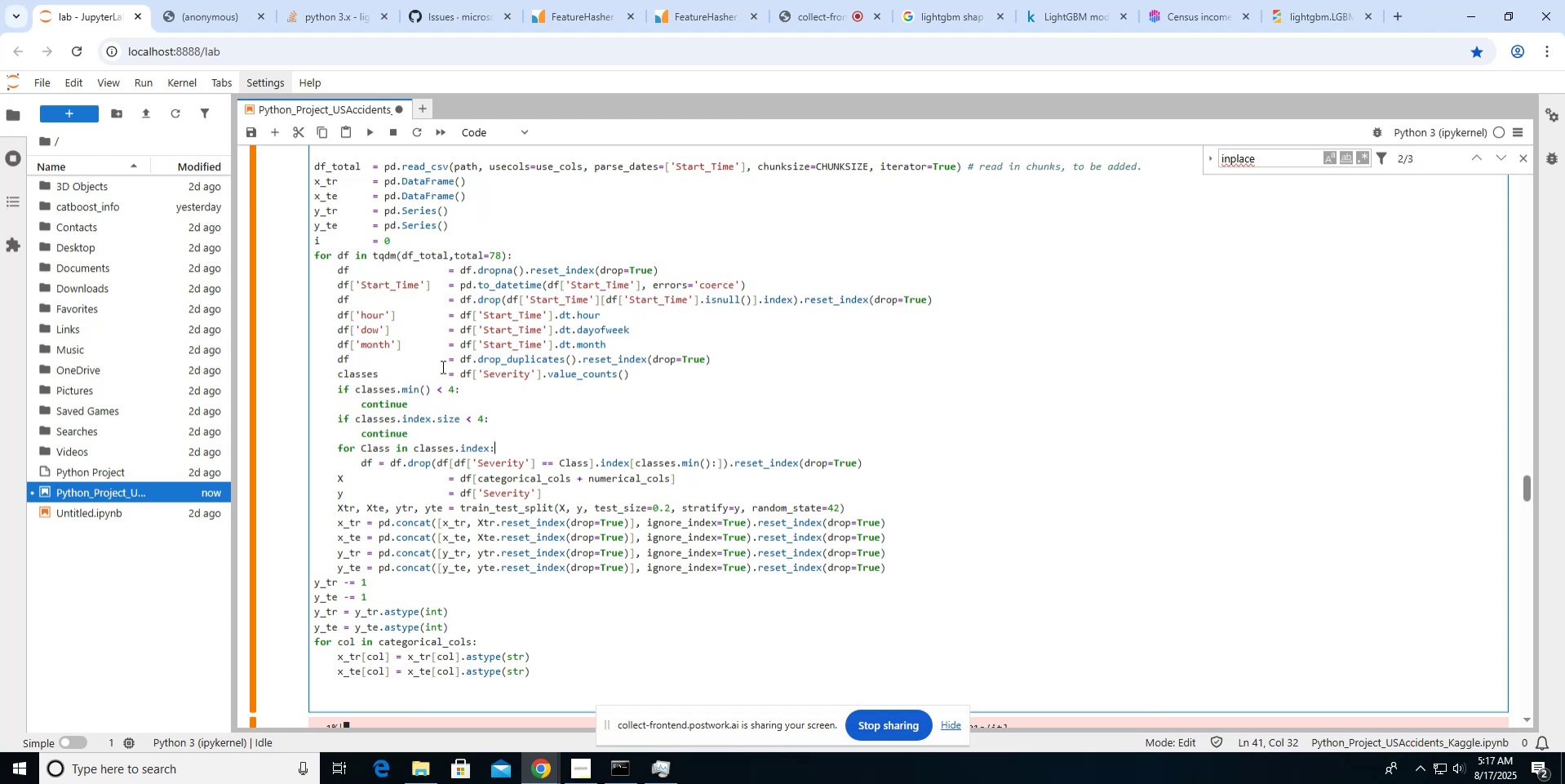 
wait(5.59)
 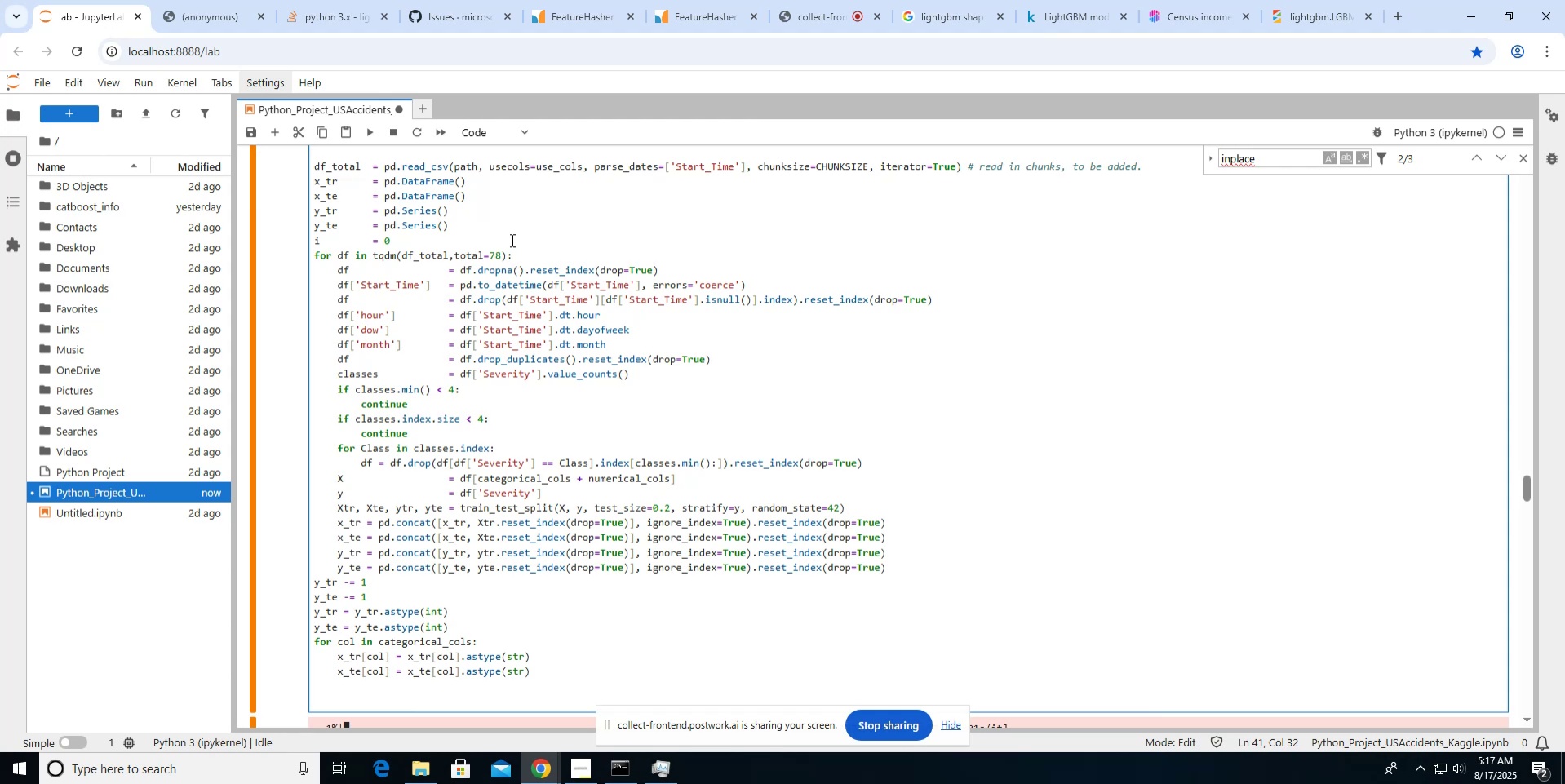 
left_click([367, 127])
 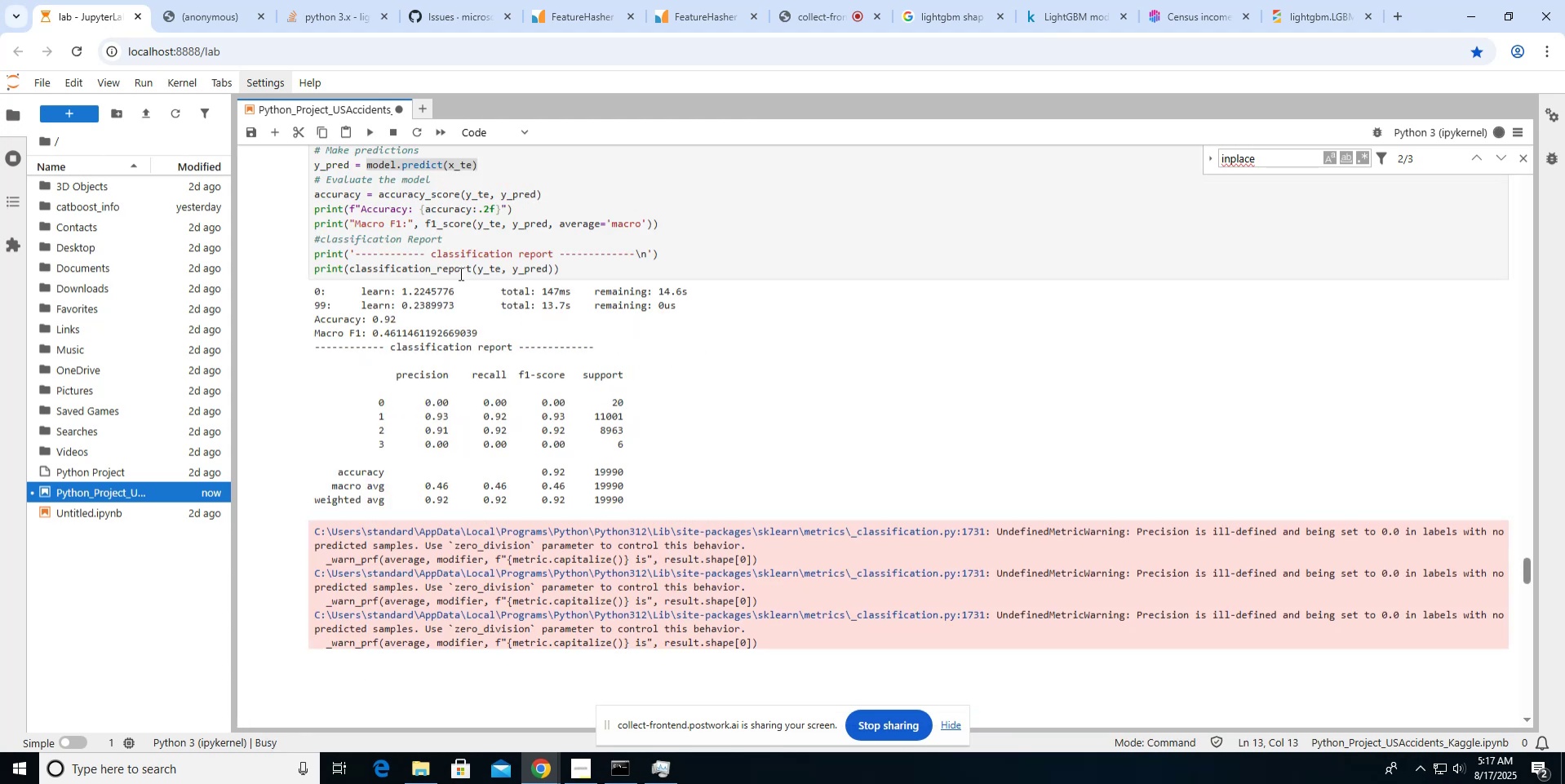 
scroll: coordinate [459, 273], scroll_direction: up, amount: 14.0
 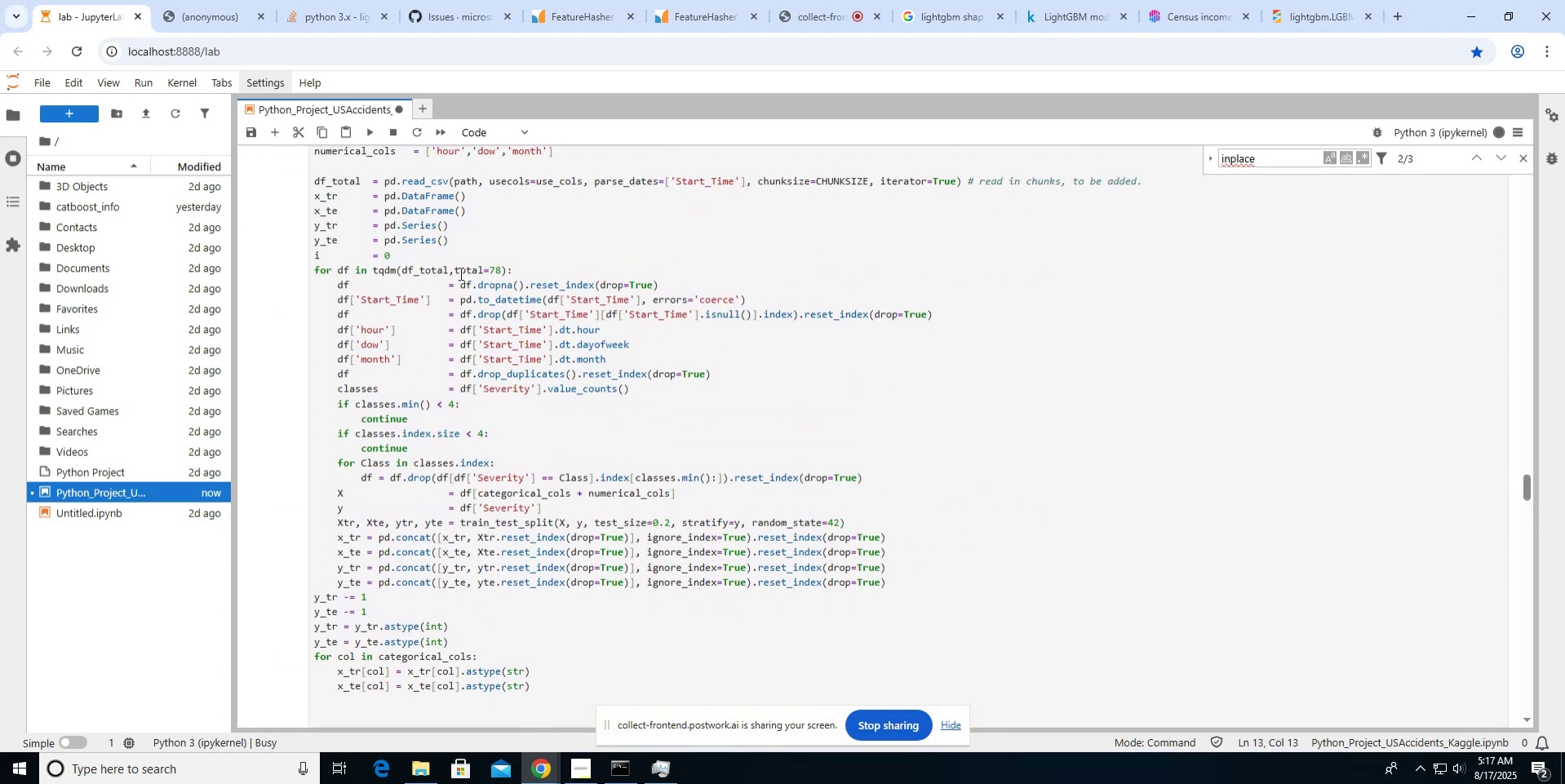 
scroll: coordinate [459, 273], scroll_direction: down, amount: 3.0
 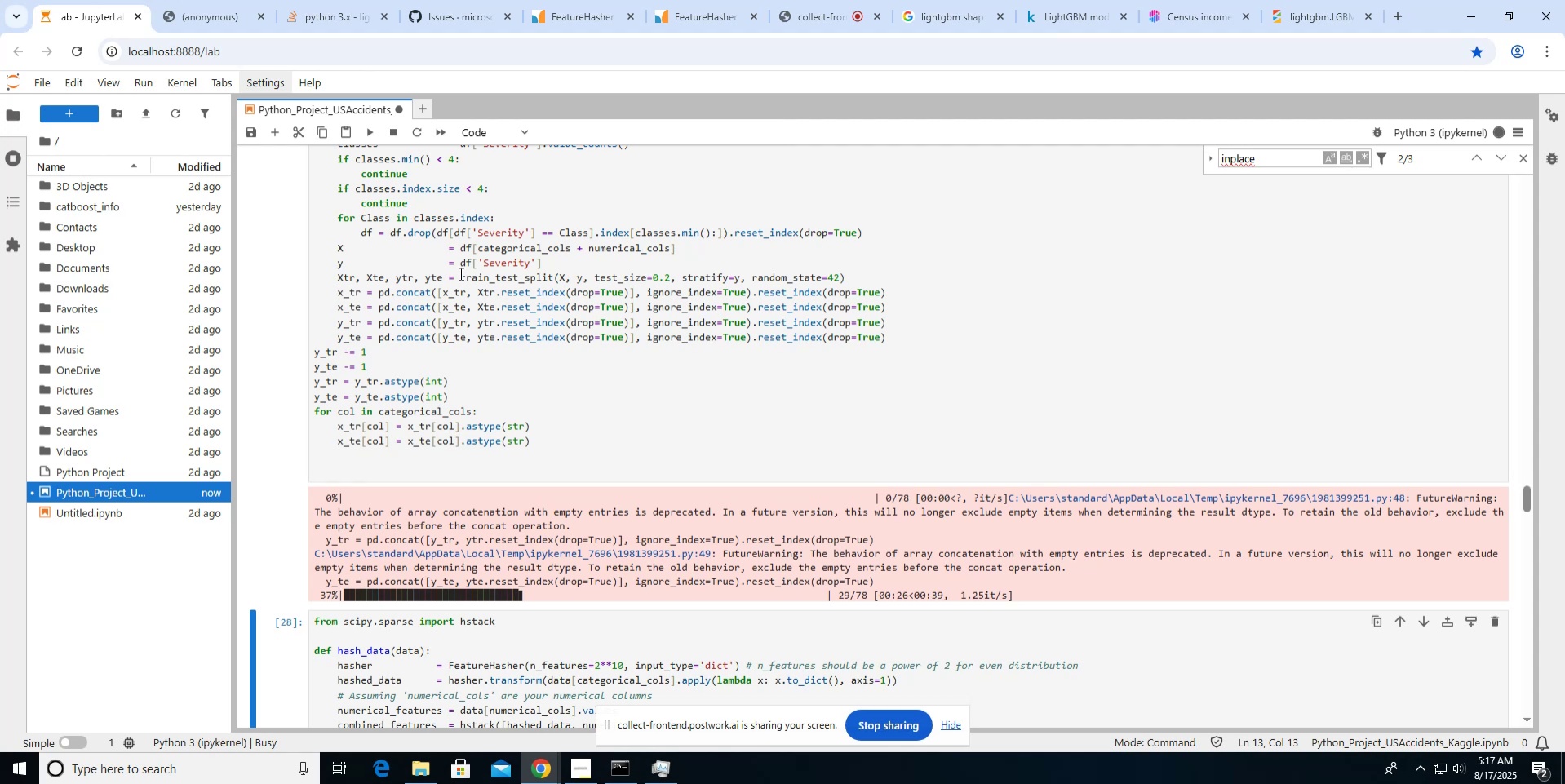 
wait(25.48)
 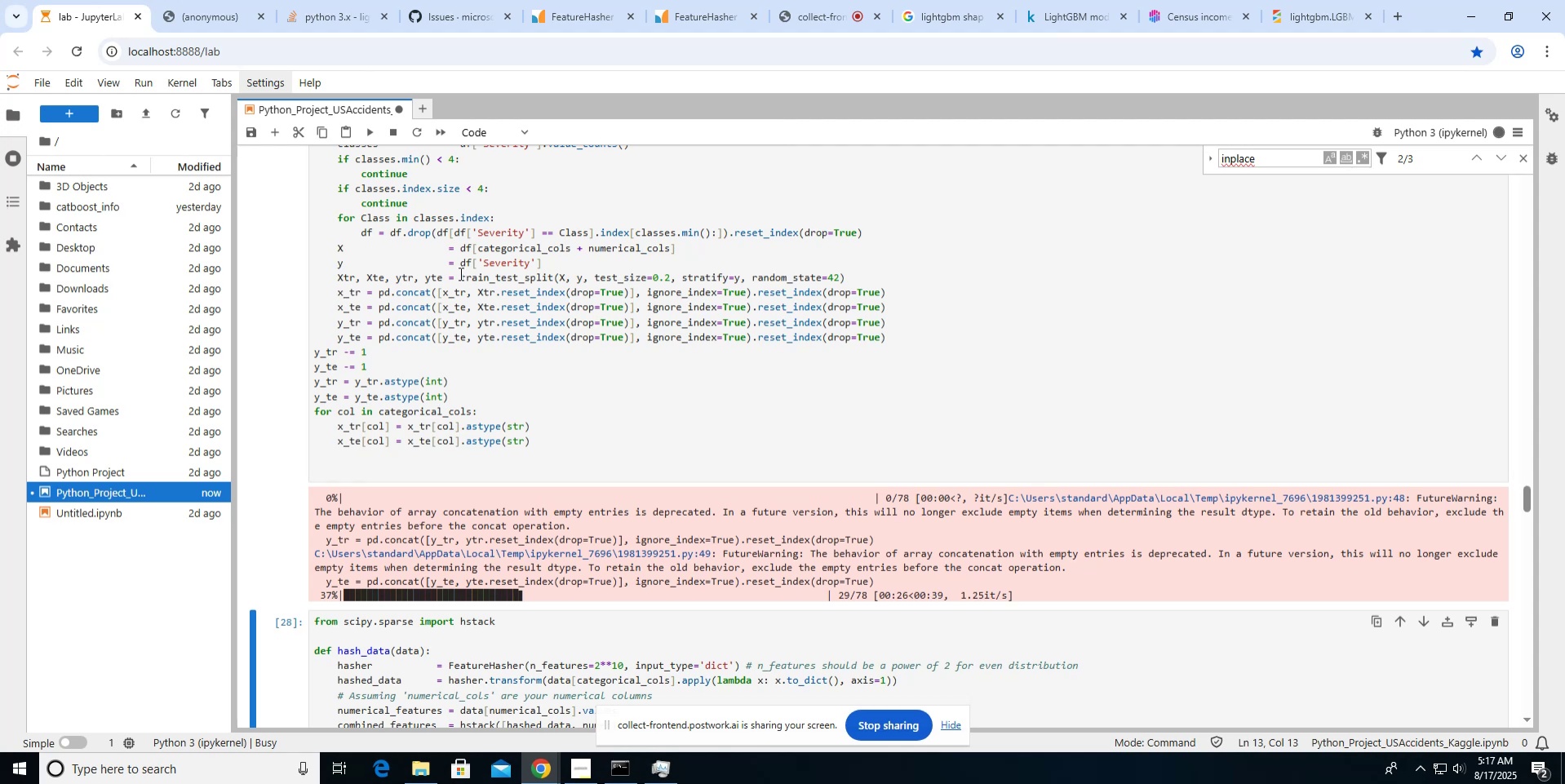 
left_click([790, 14])
 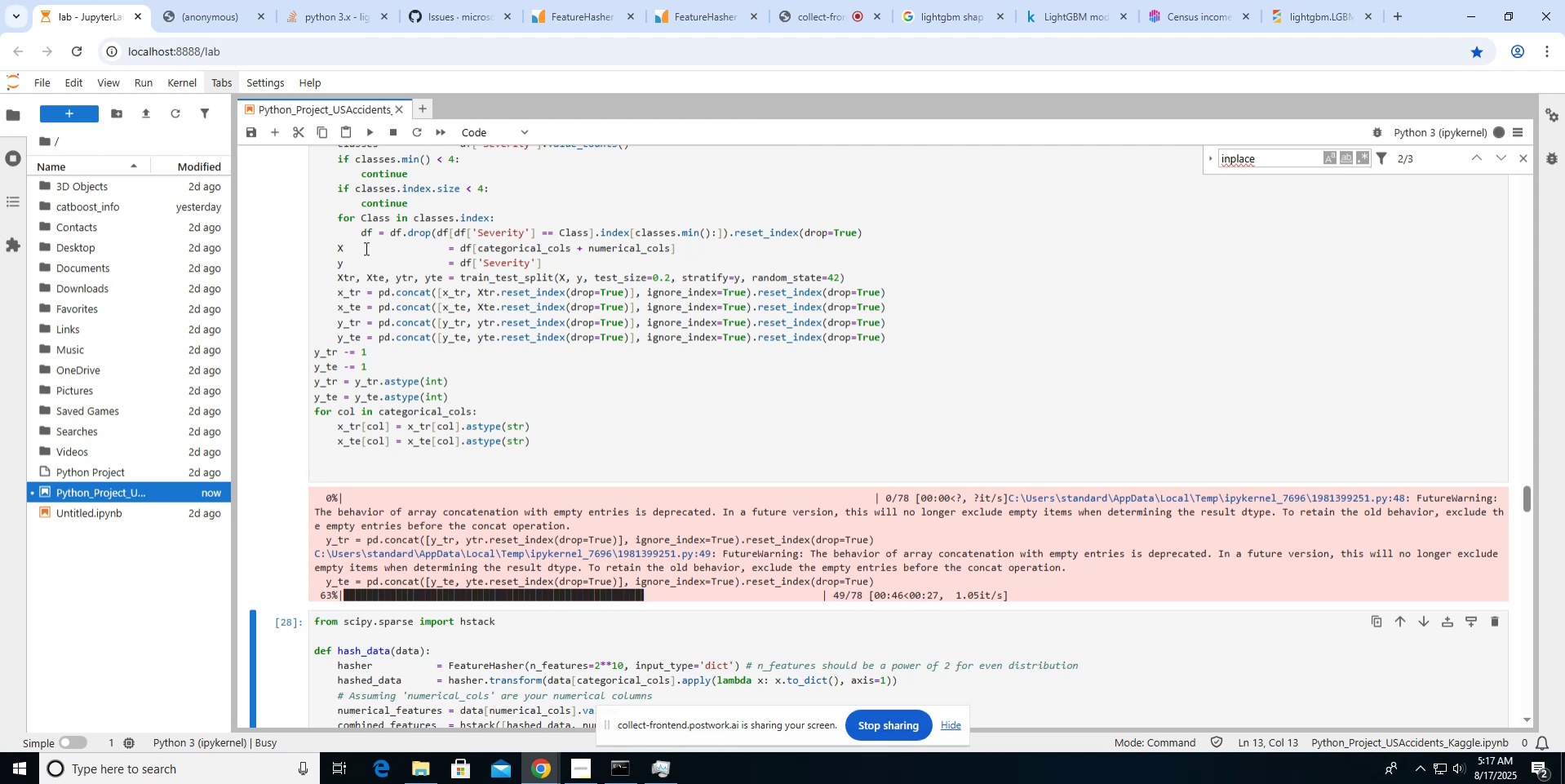 